 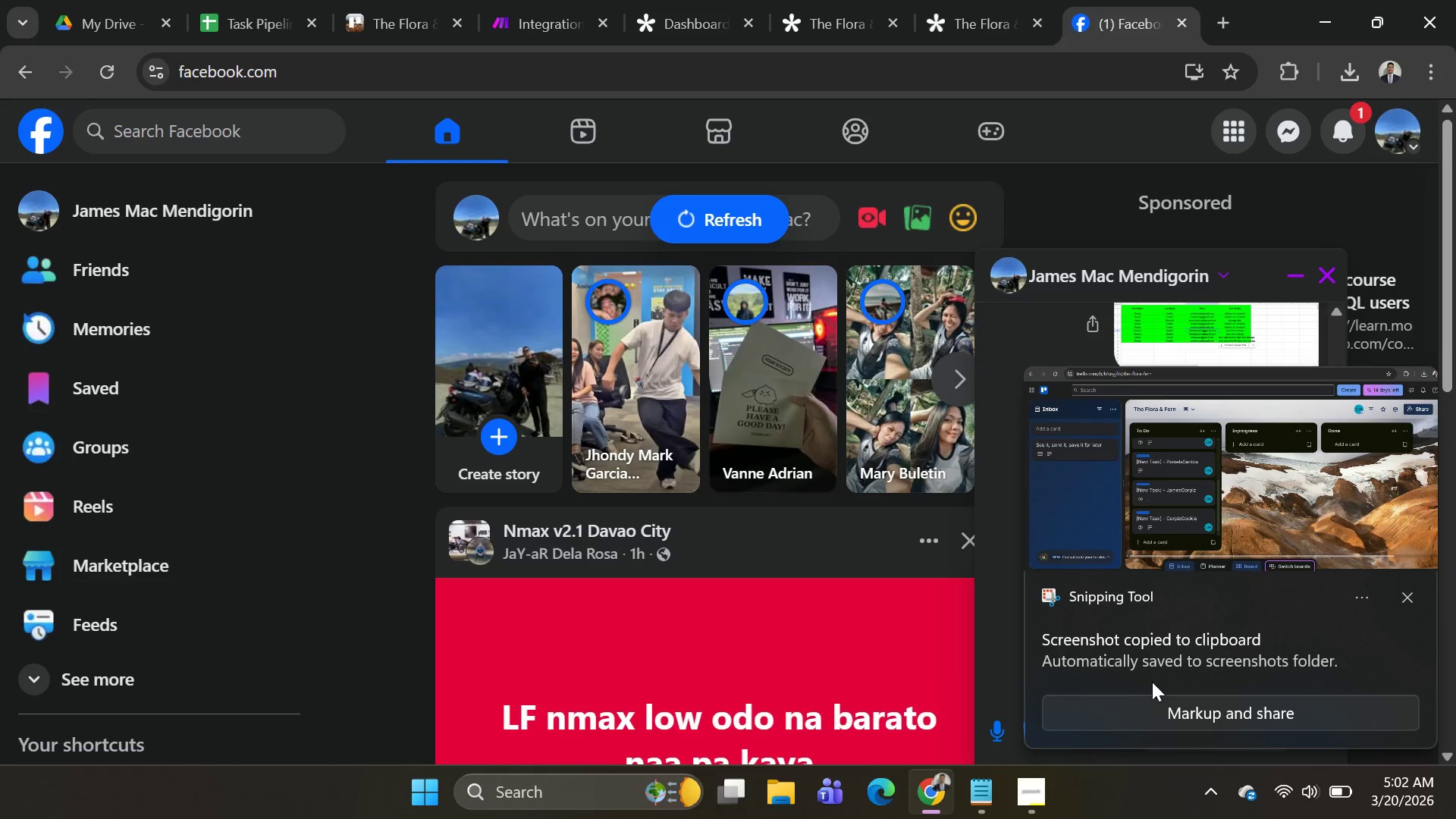 
left_click([1411, 598])
 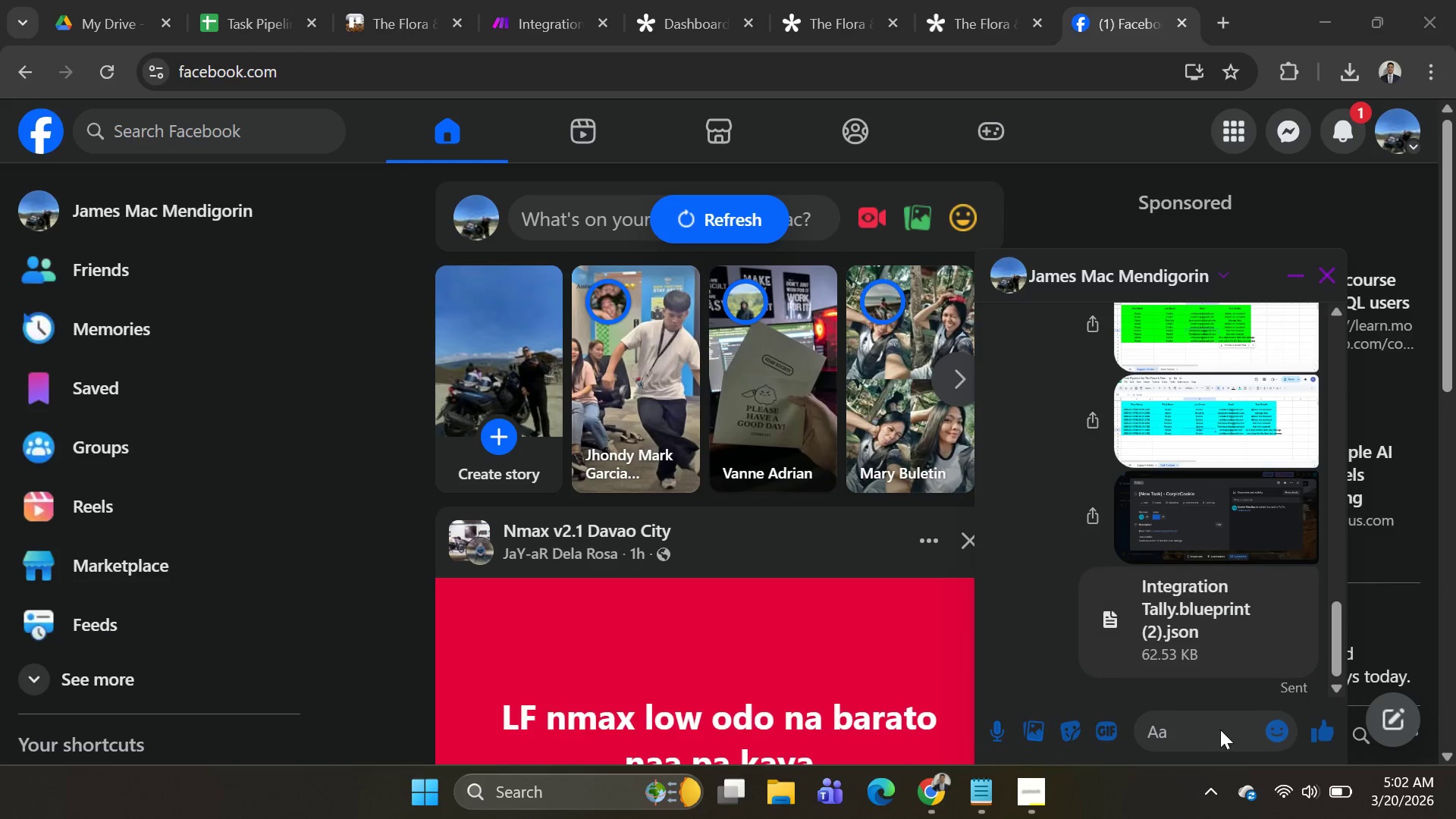 
left_click([1202, 740])
 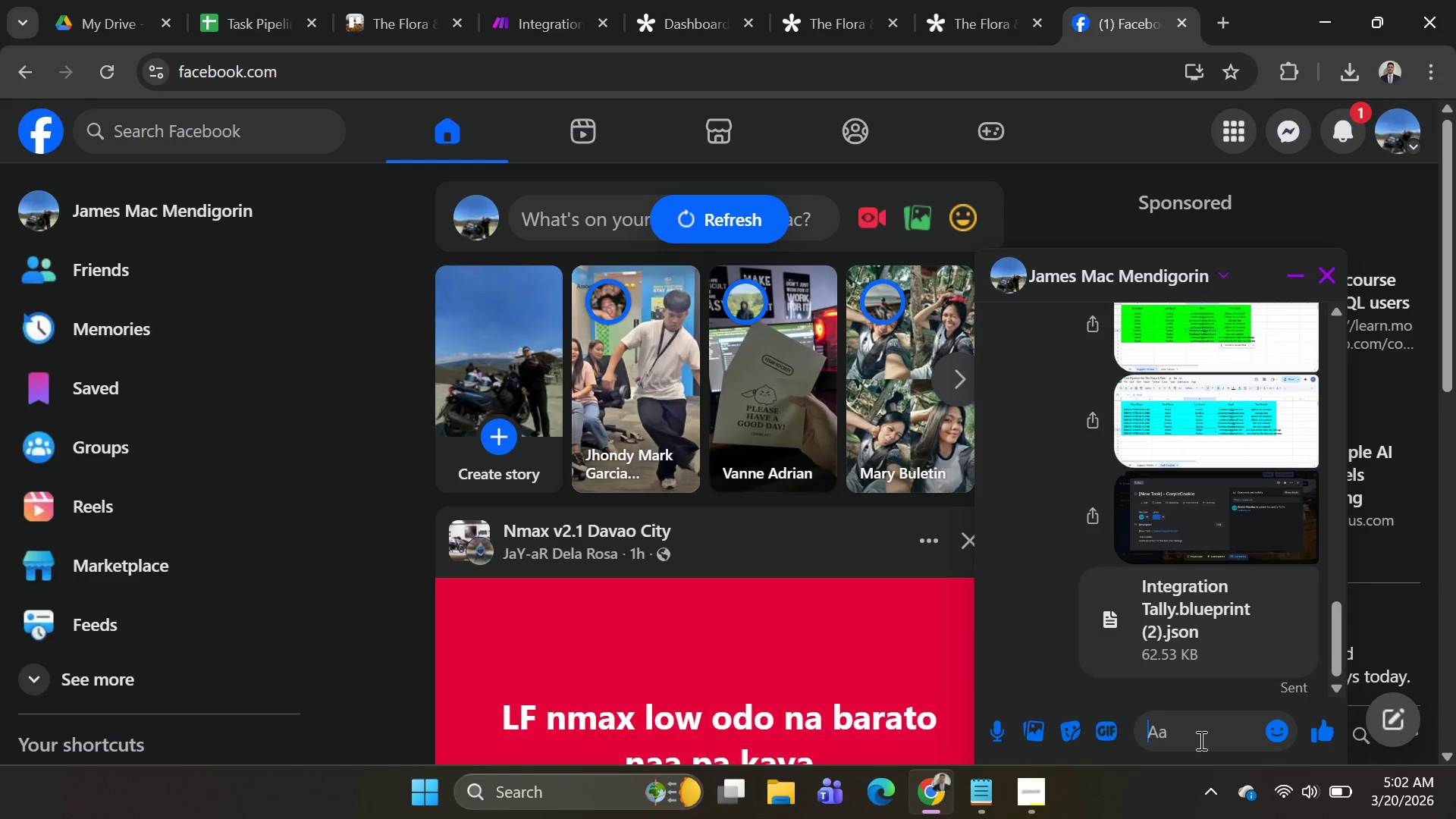 
key(Control+V)
 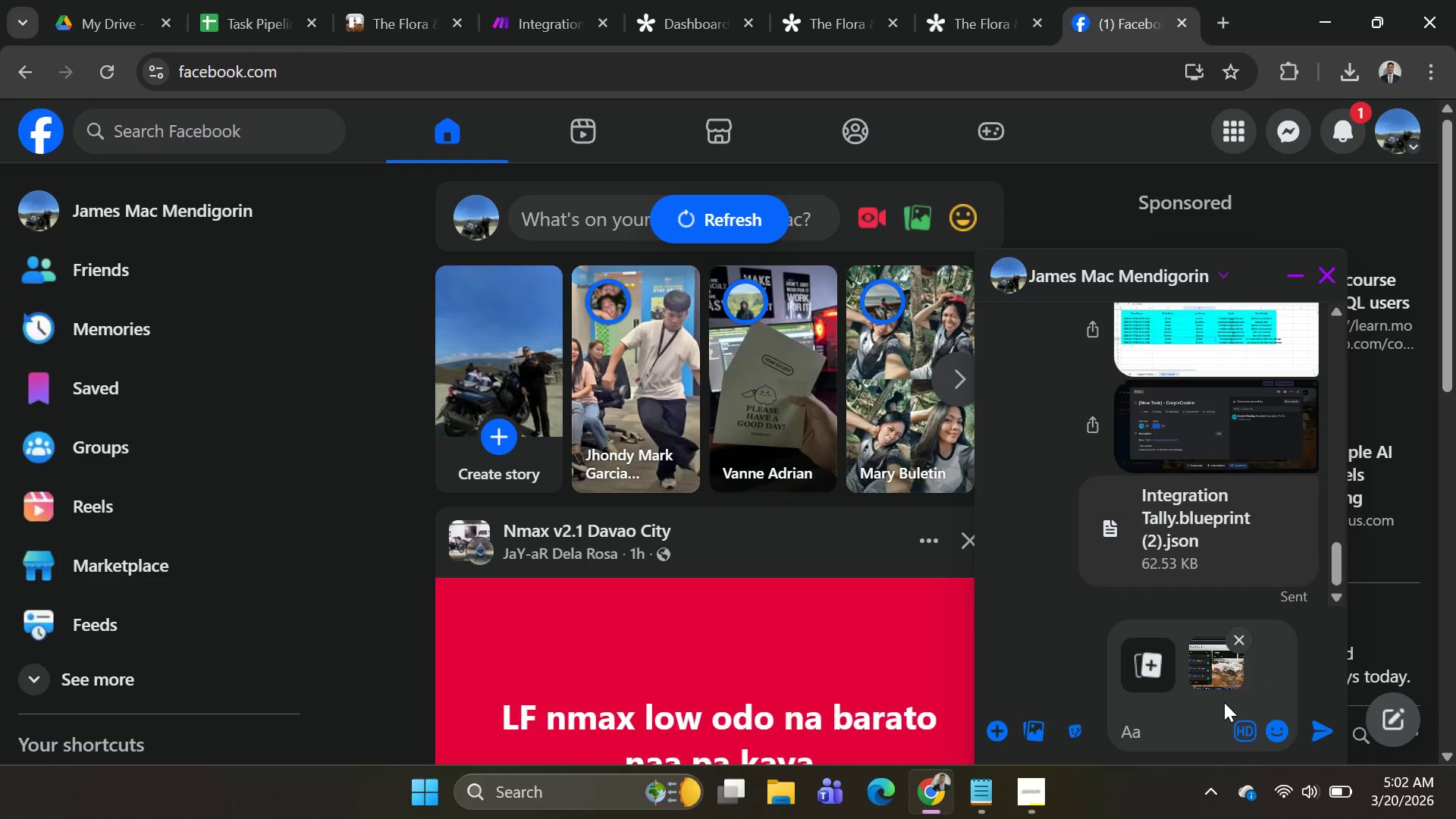 
key(Enter)
 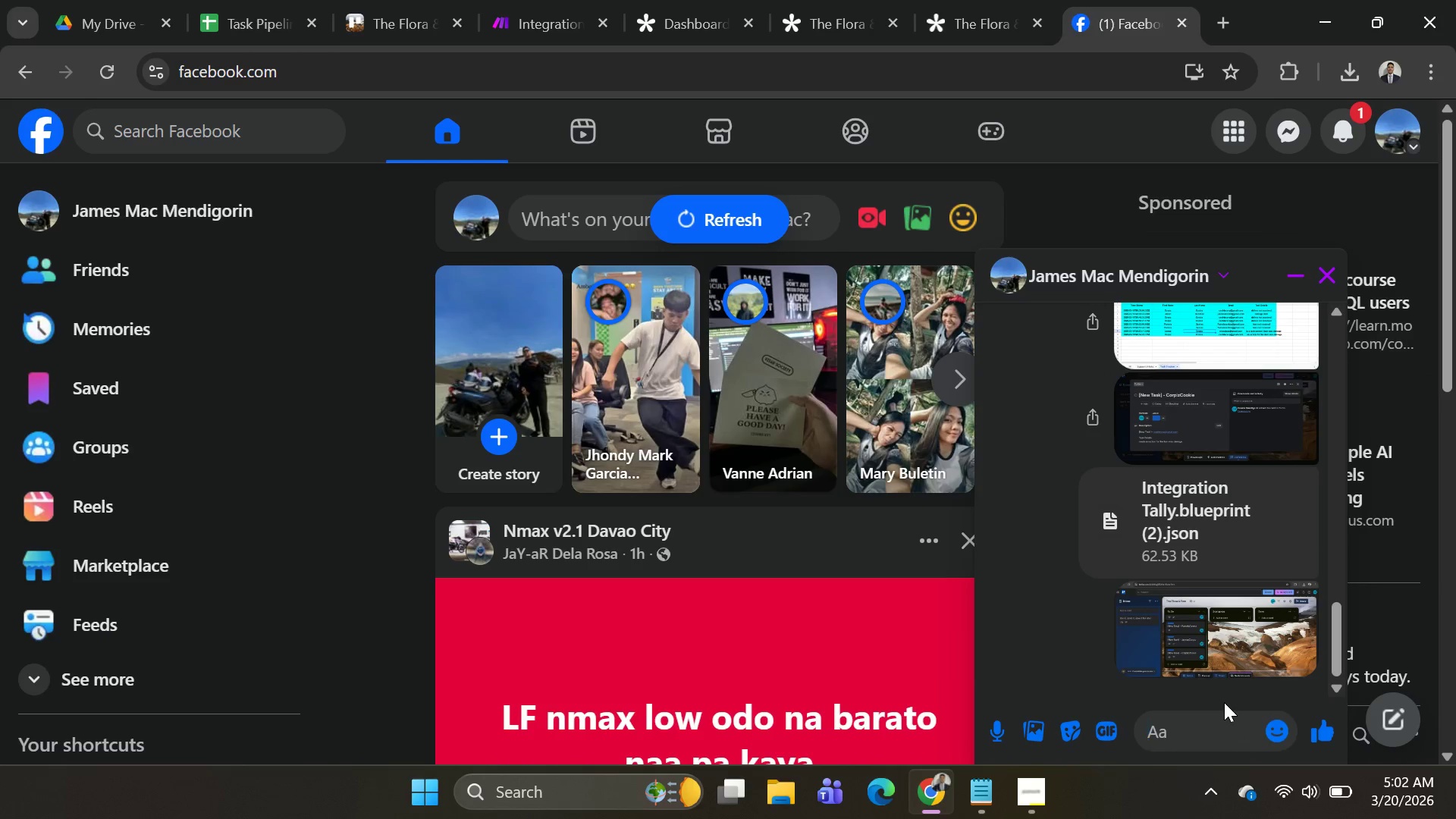 
key(Alt+AltLeft)
 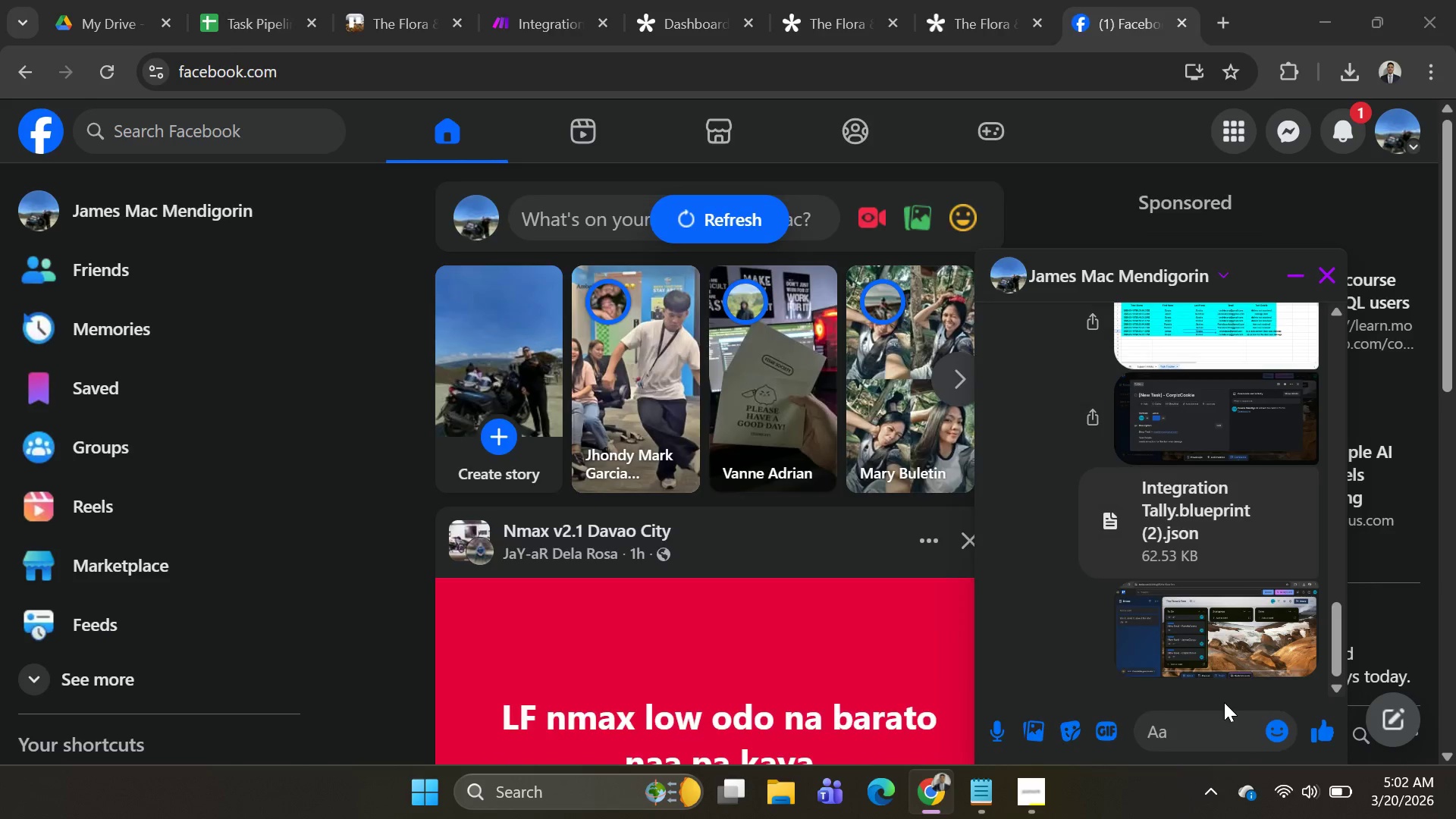 
key(Alt+Tab)
 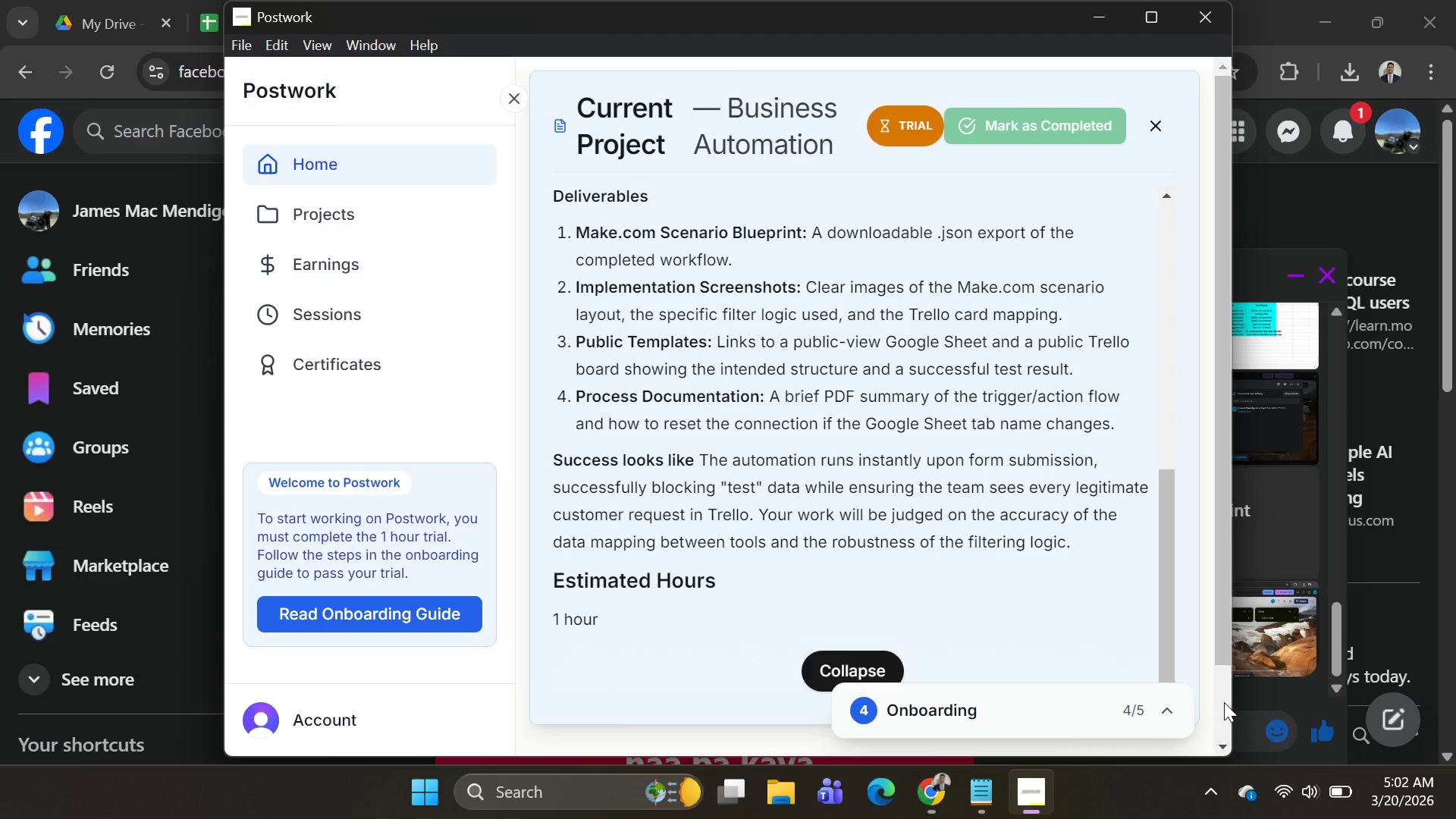 
key(Alt+AltLeft)
 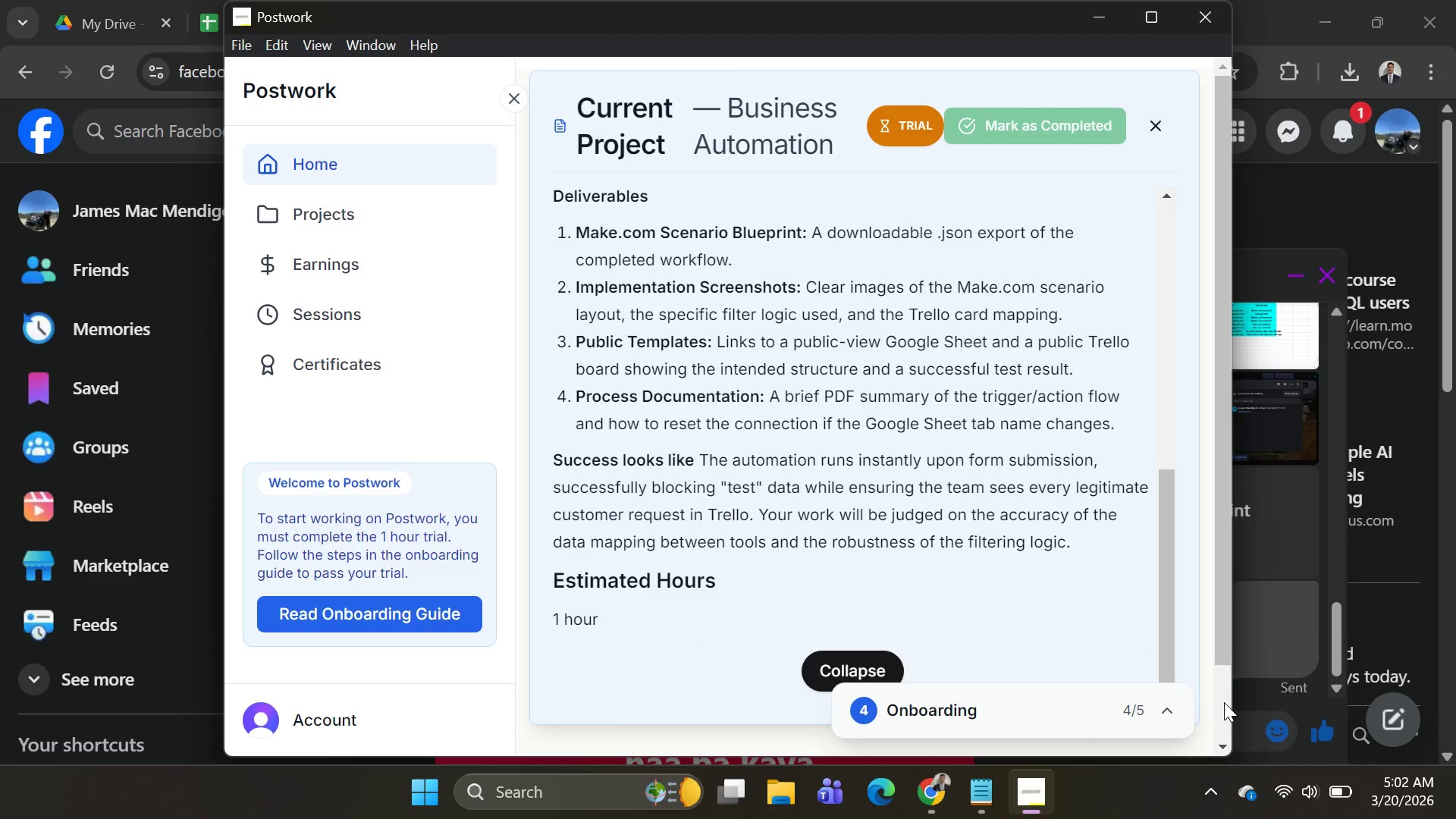 
key(Alt+Tab)
 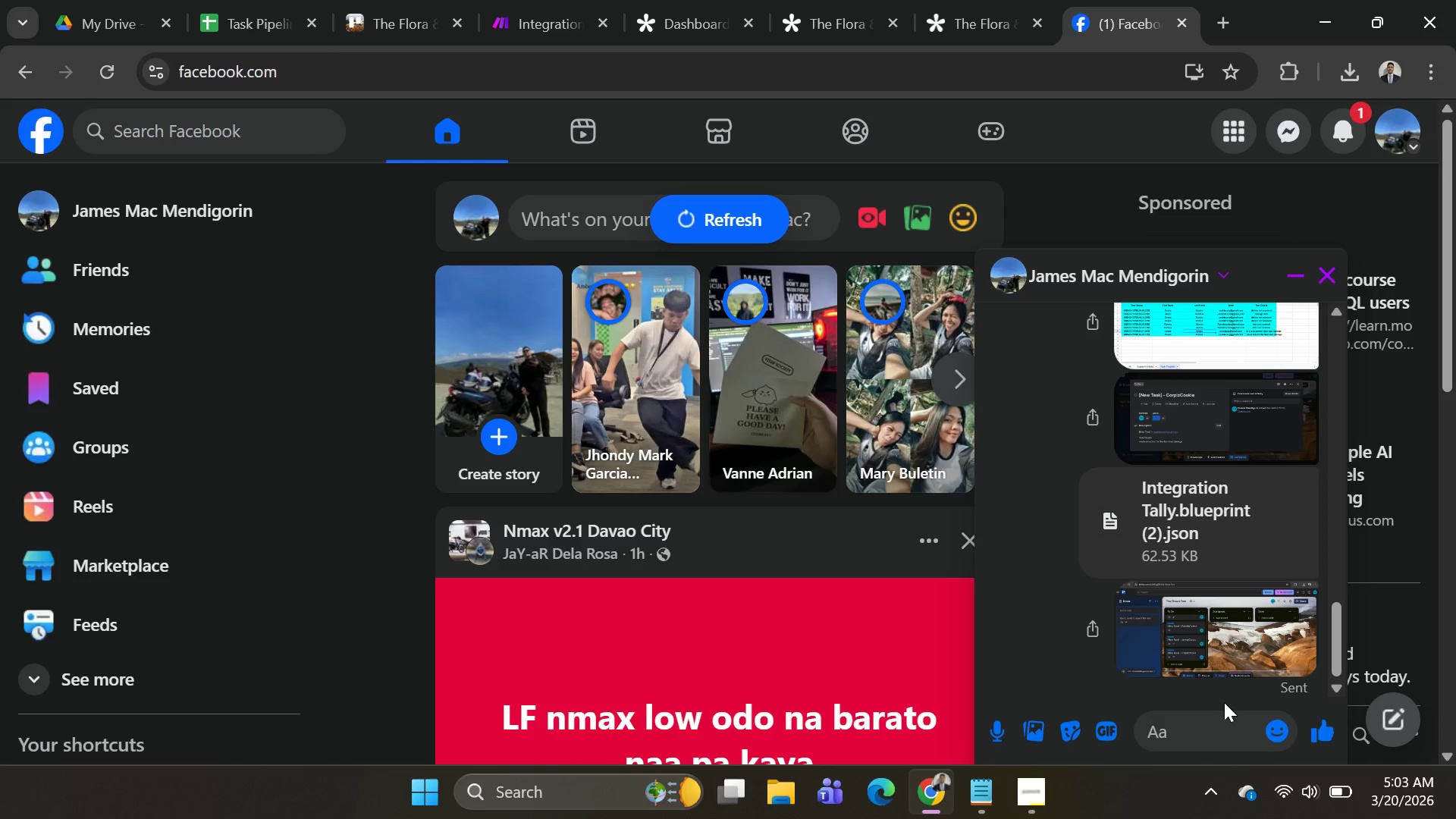 
key(Alt+AltLeft)
 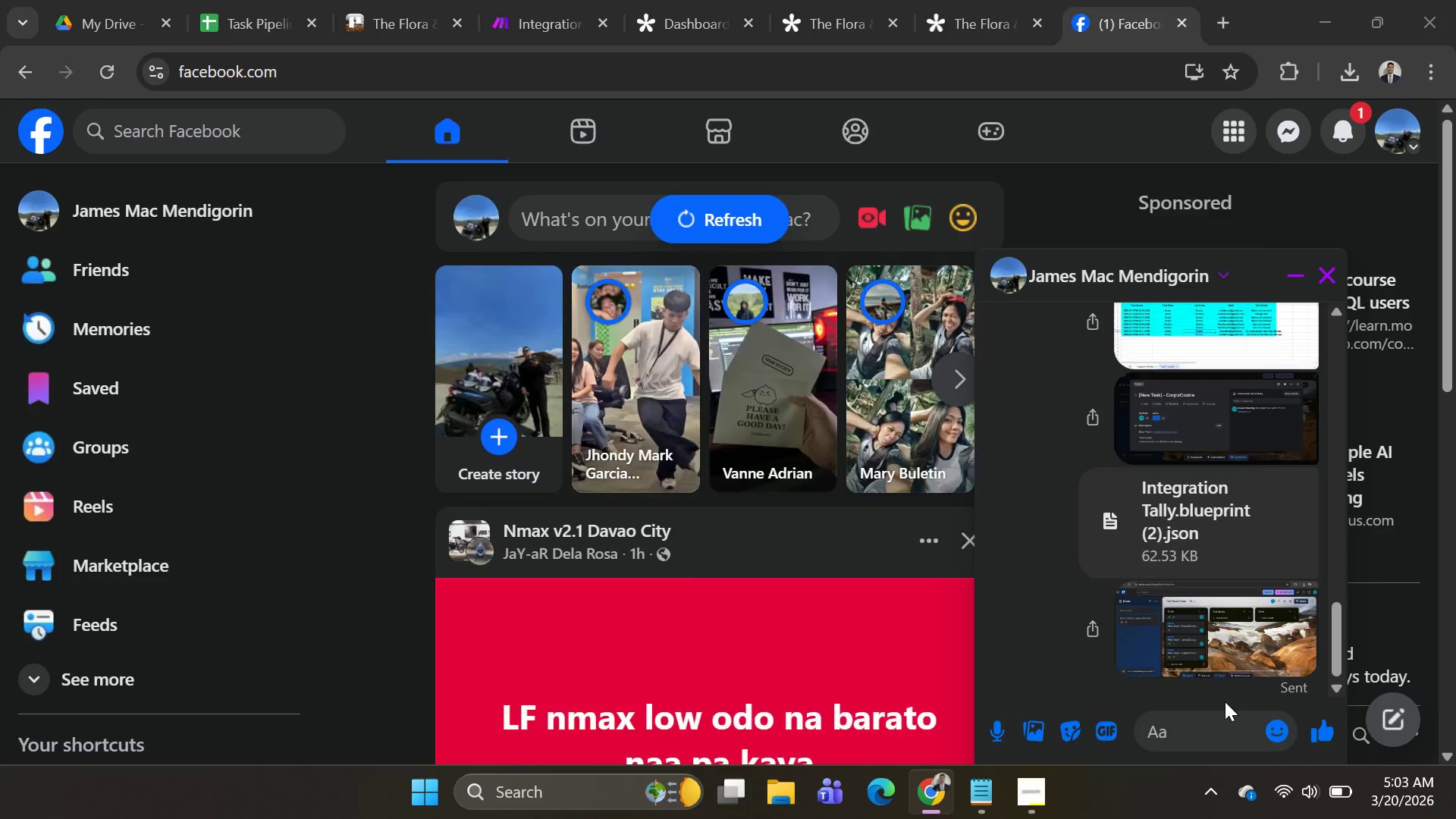 
key(Alt+Tab)